 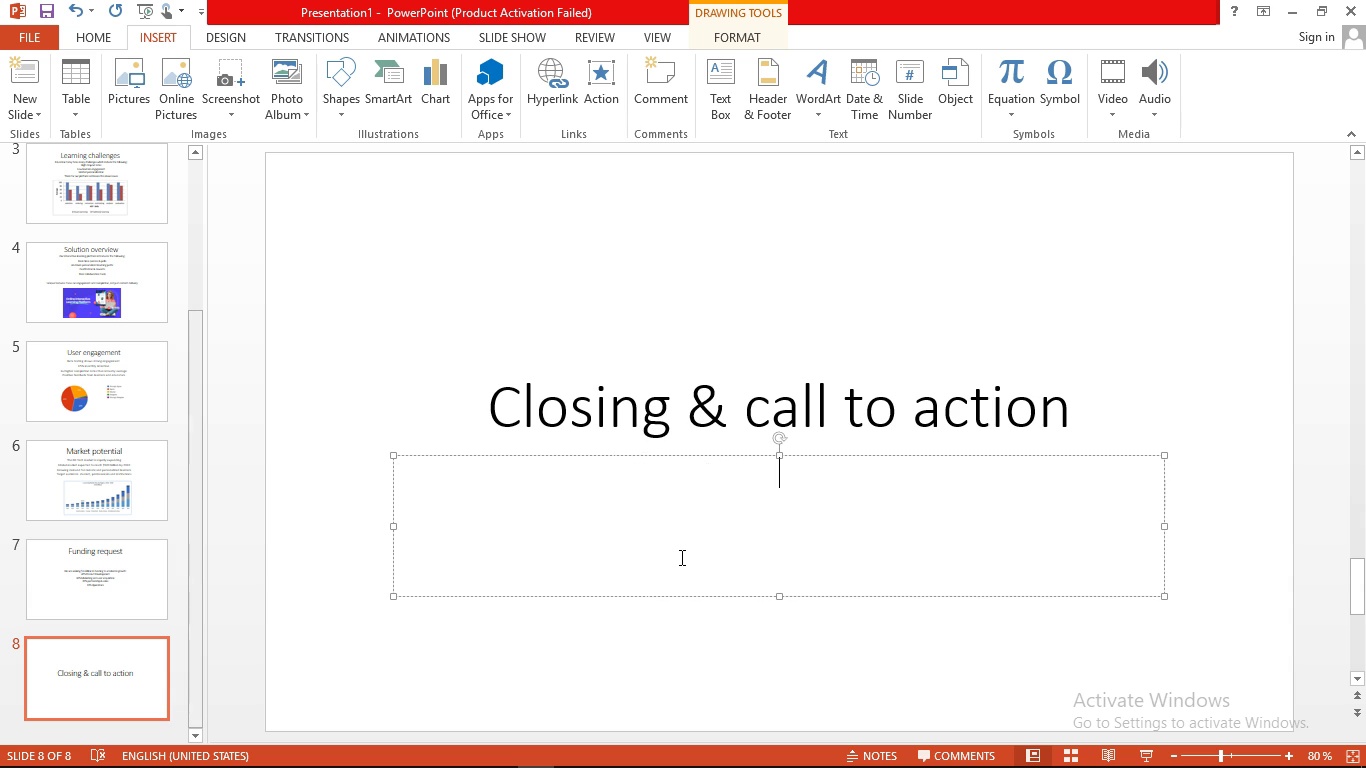 
type(join us in sg)
key(Backspace)
type(haping the feature of learning )
 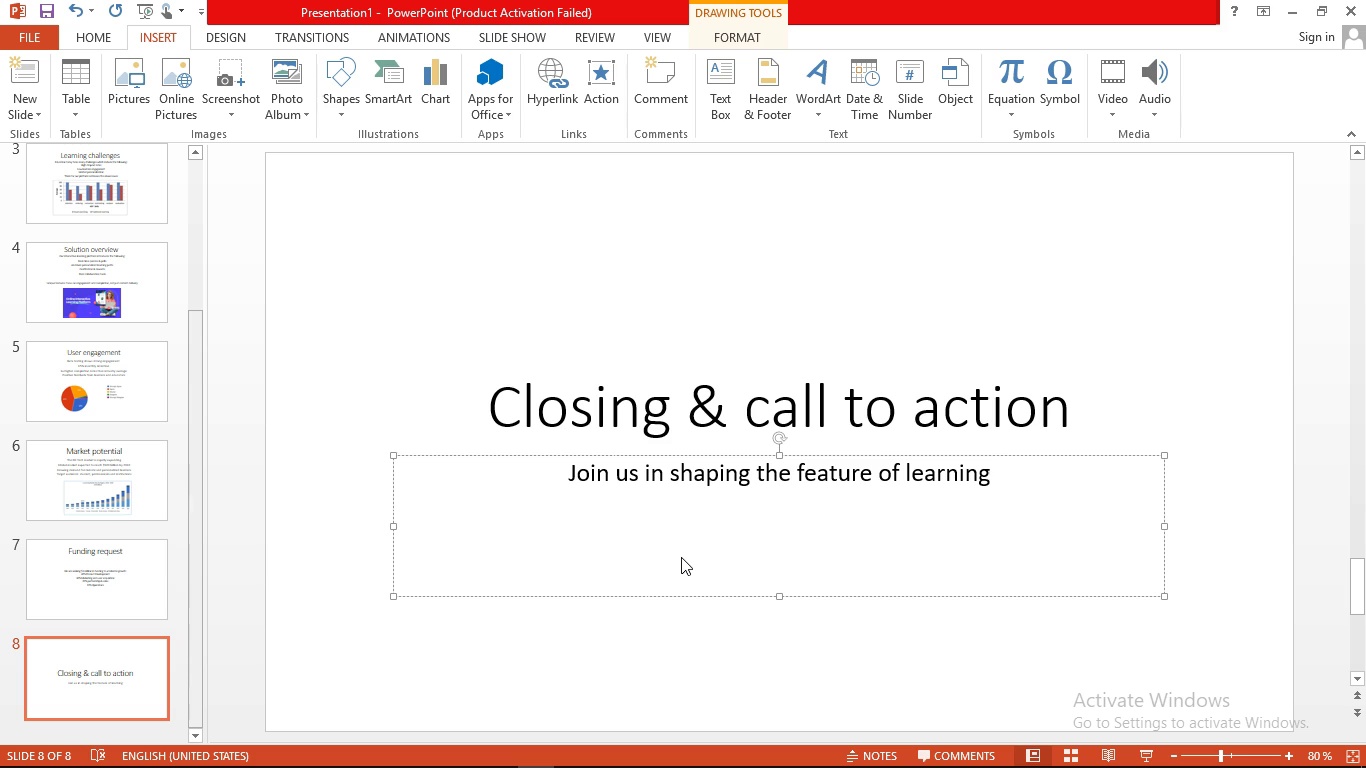 
key(Enter)
 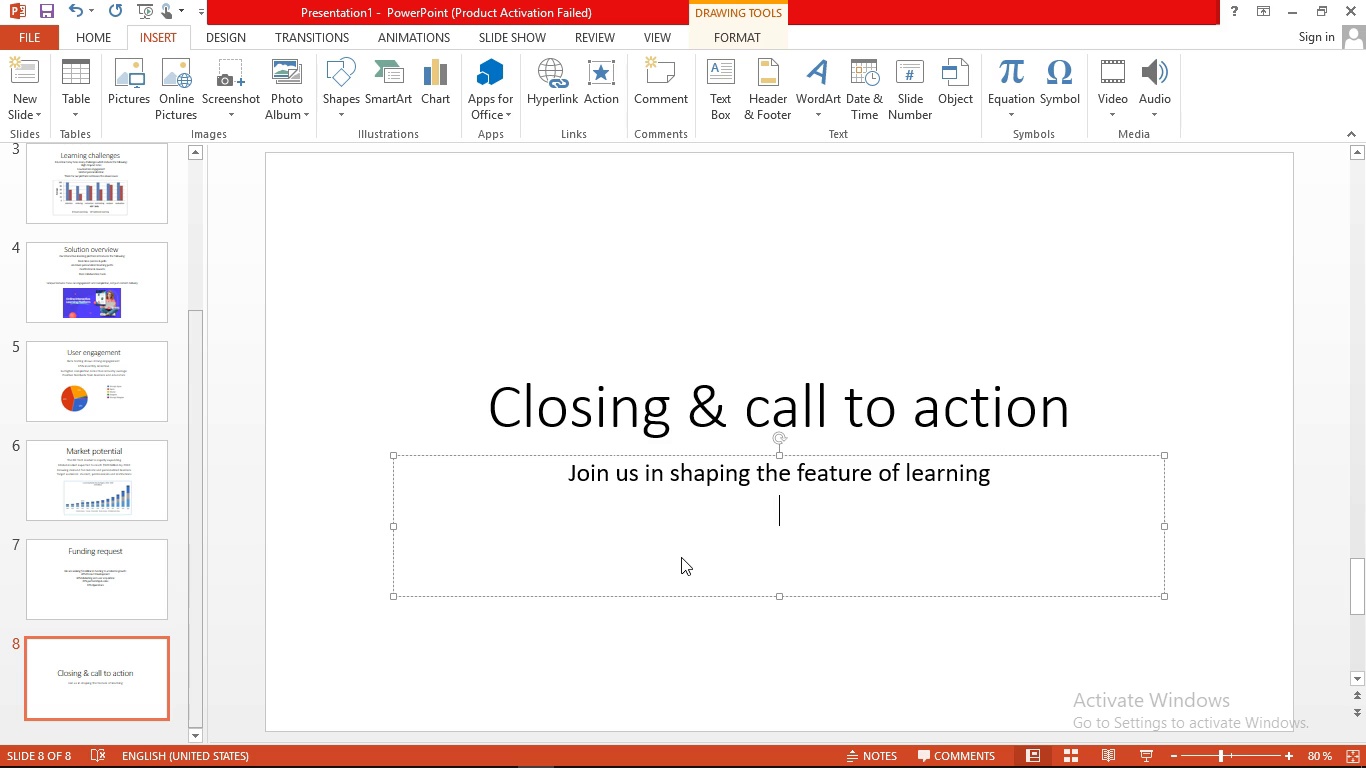 
type(contact )
 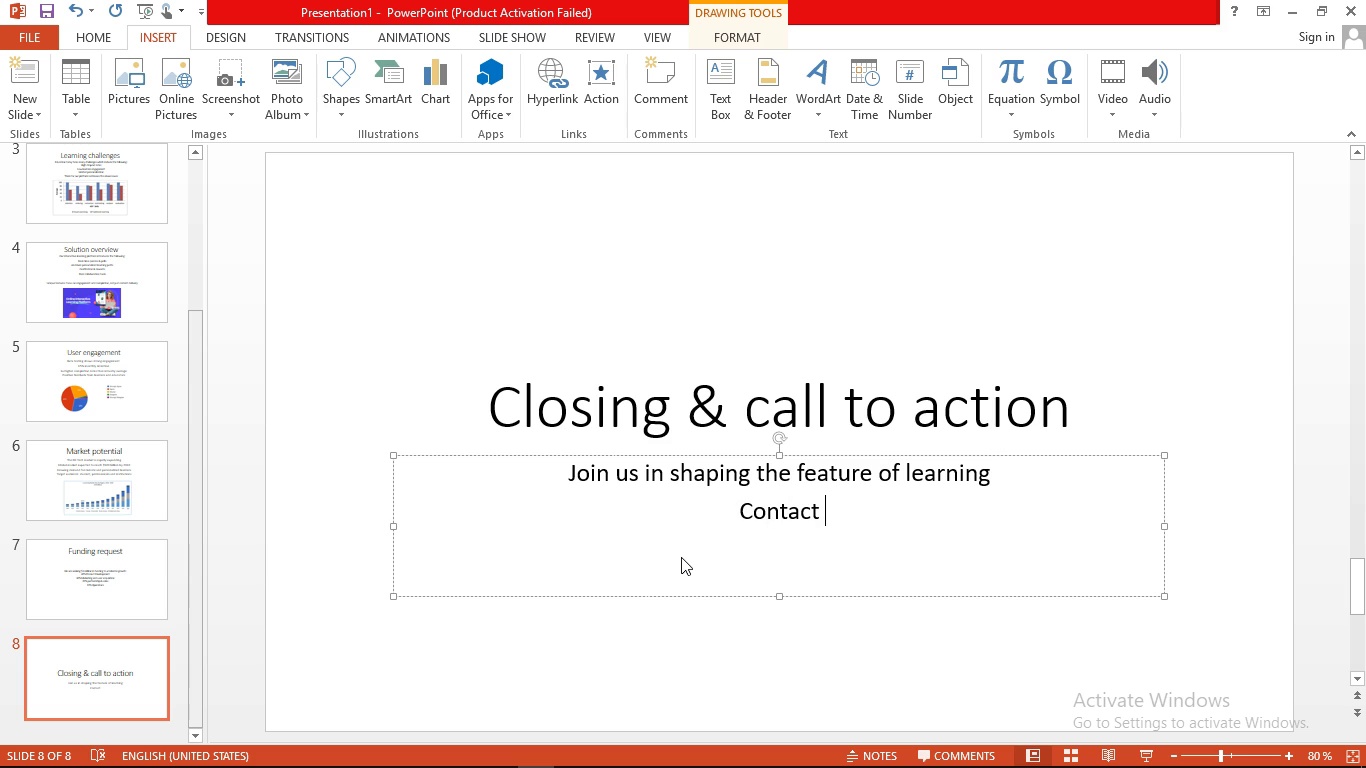 
type(details )
key(Backspace)
type(: infor_ABdul )
key(Backspace)